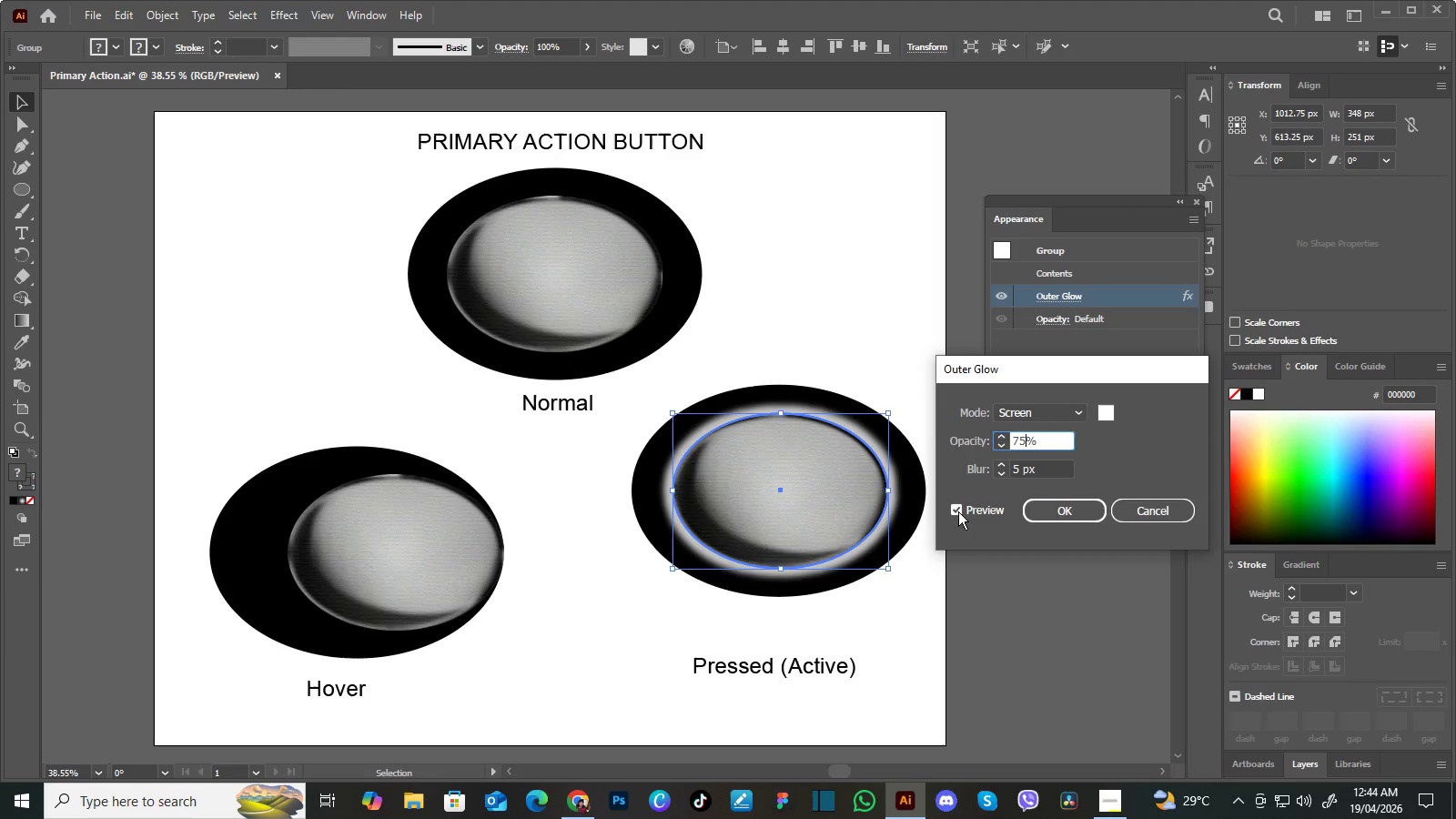 
left_click([958, 511])
 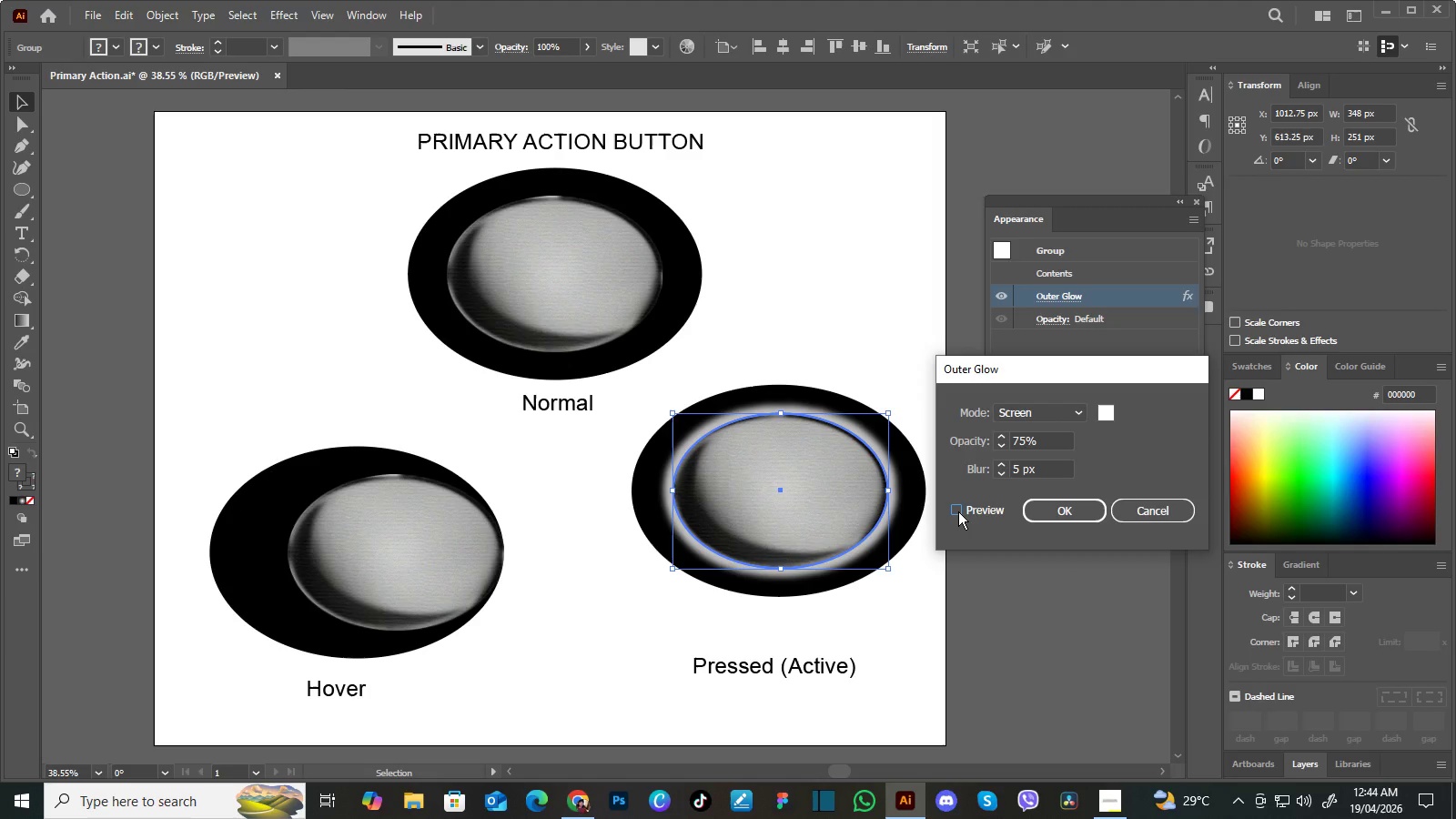 
left_click([958, 511])
 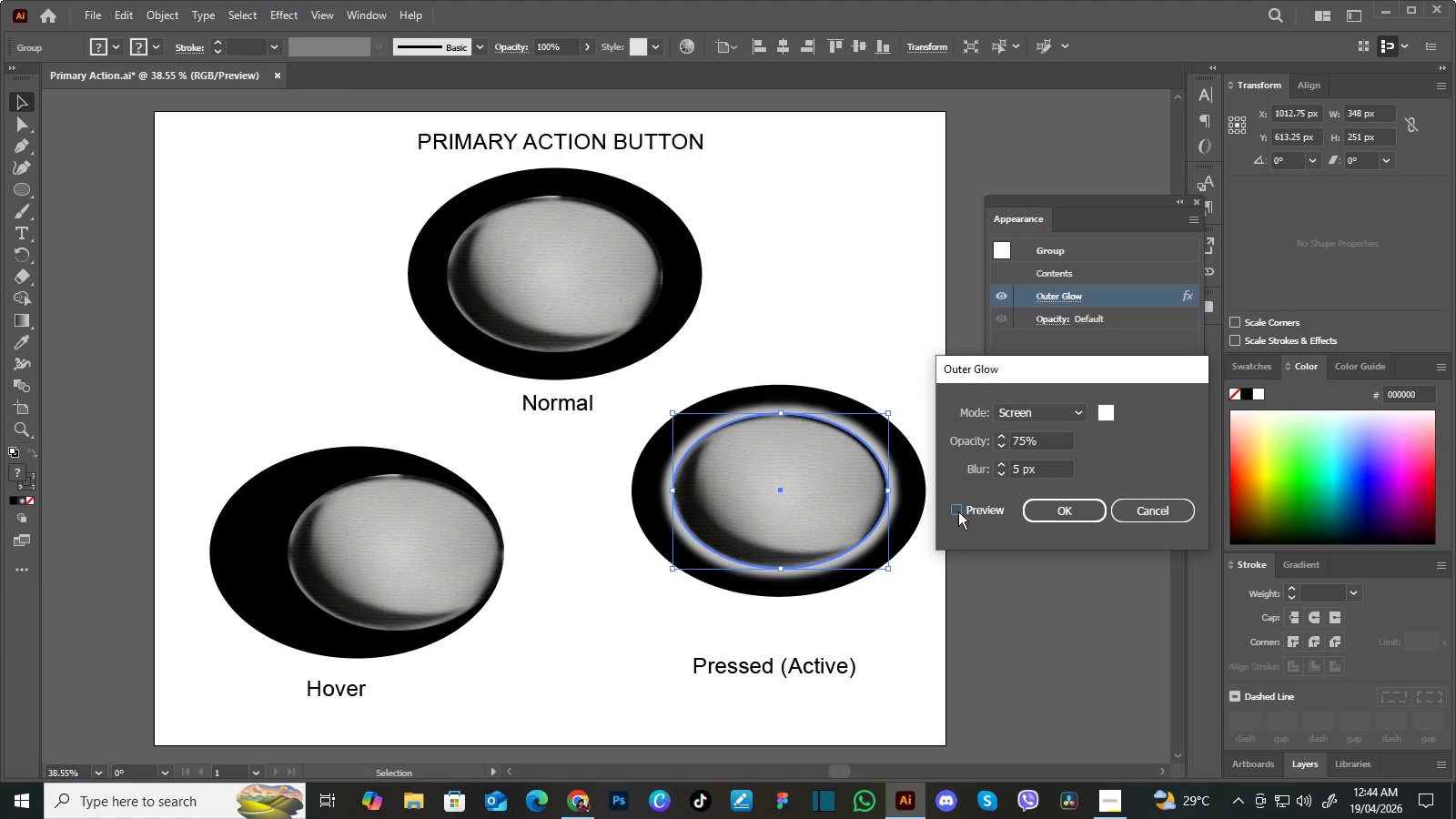 
left_click([958, 511])
 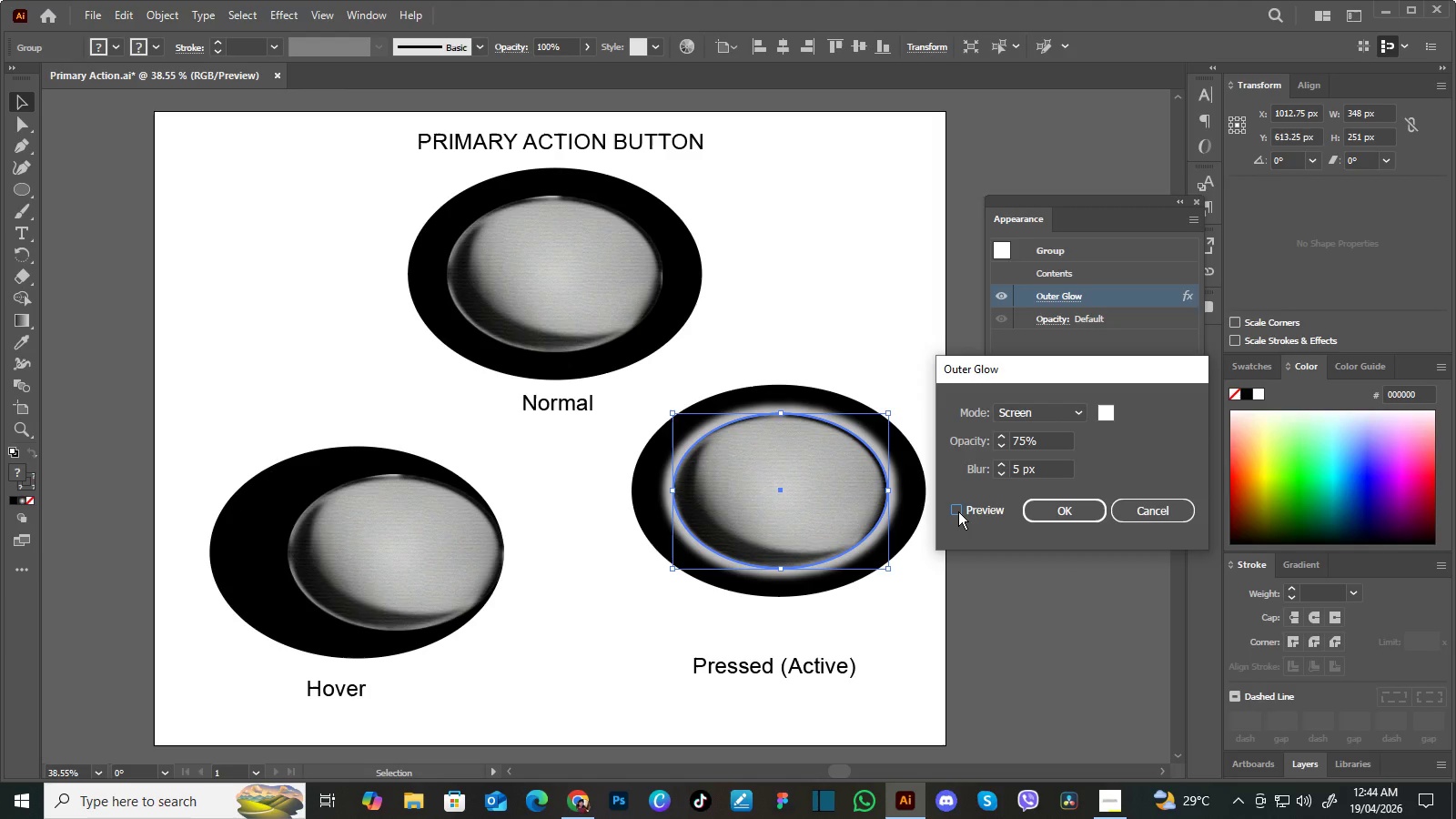 
left_click([958, 511])
 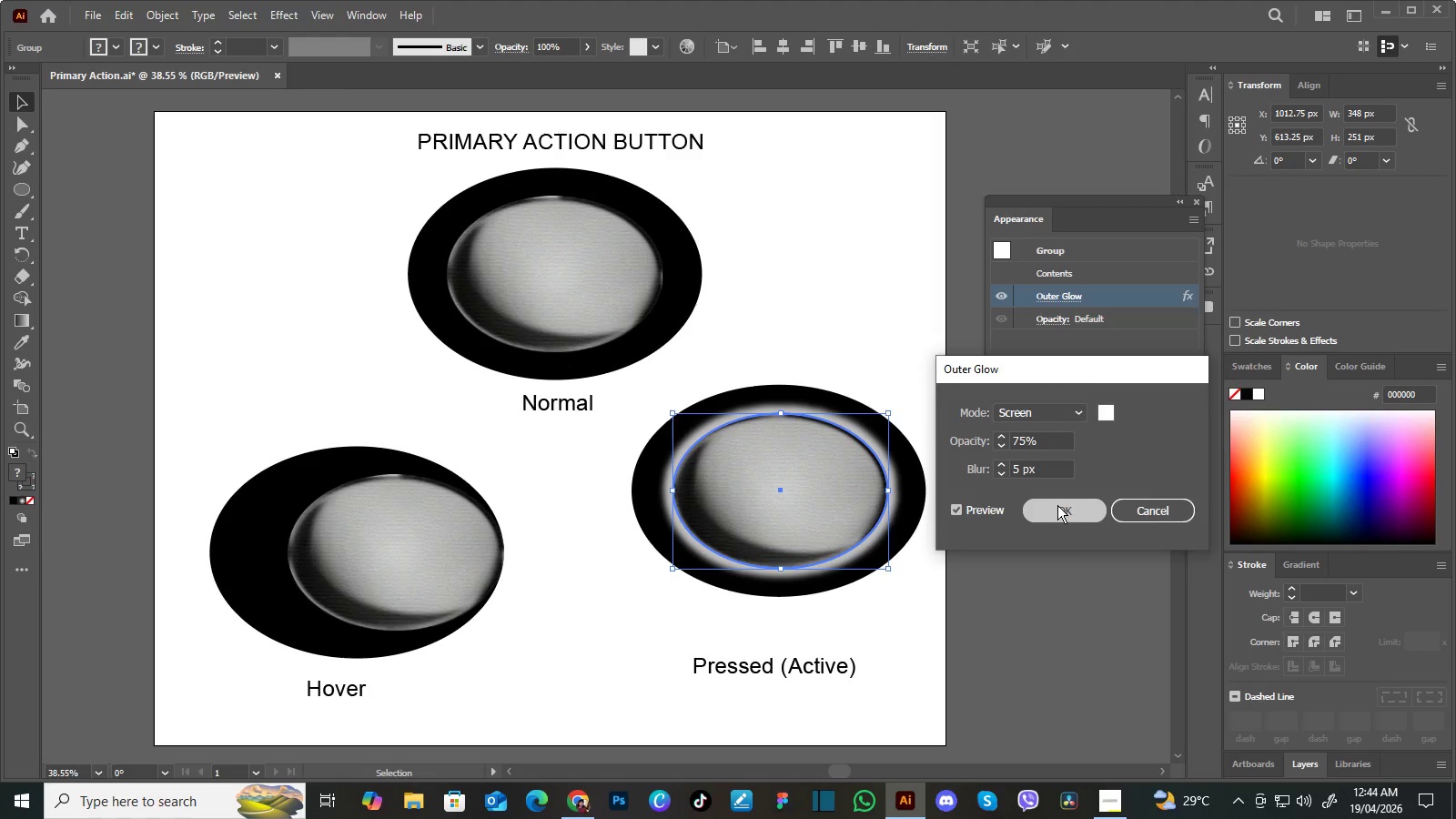 
left_click([1057, 505])
 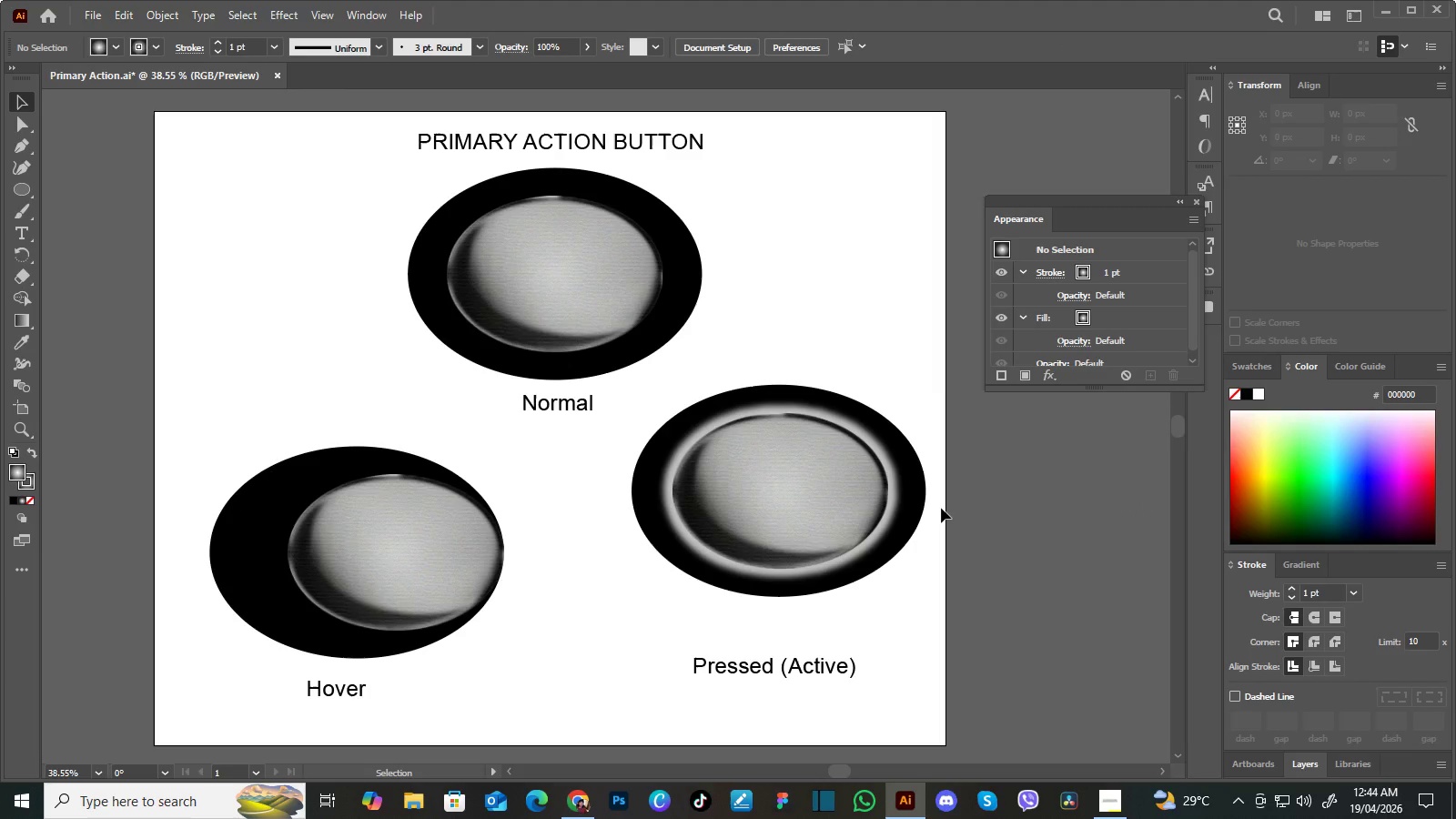 
wait(11.55)
 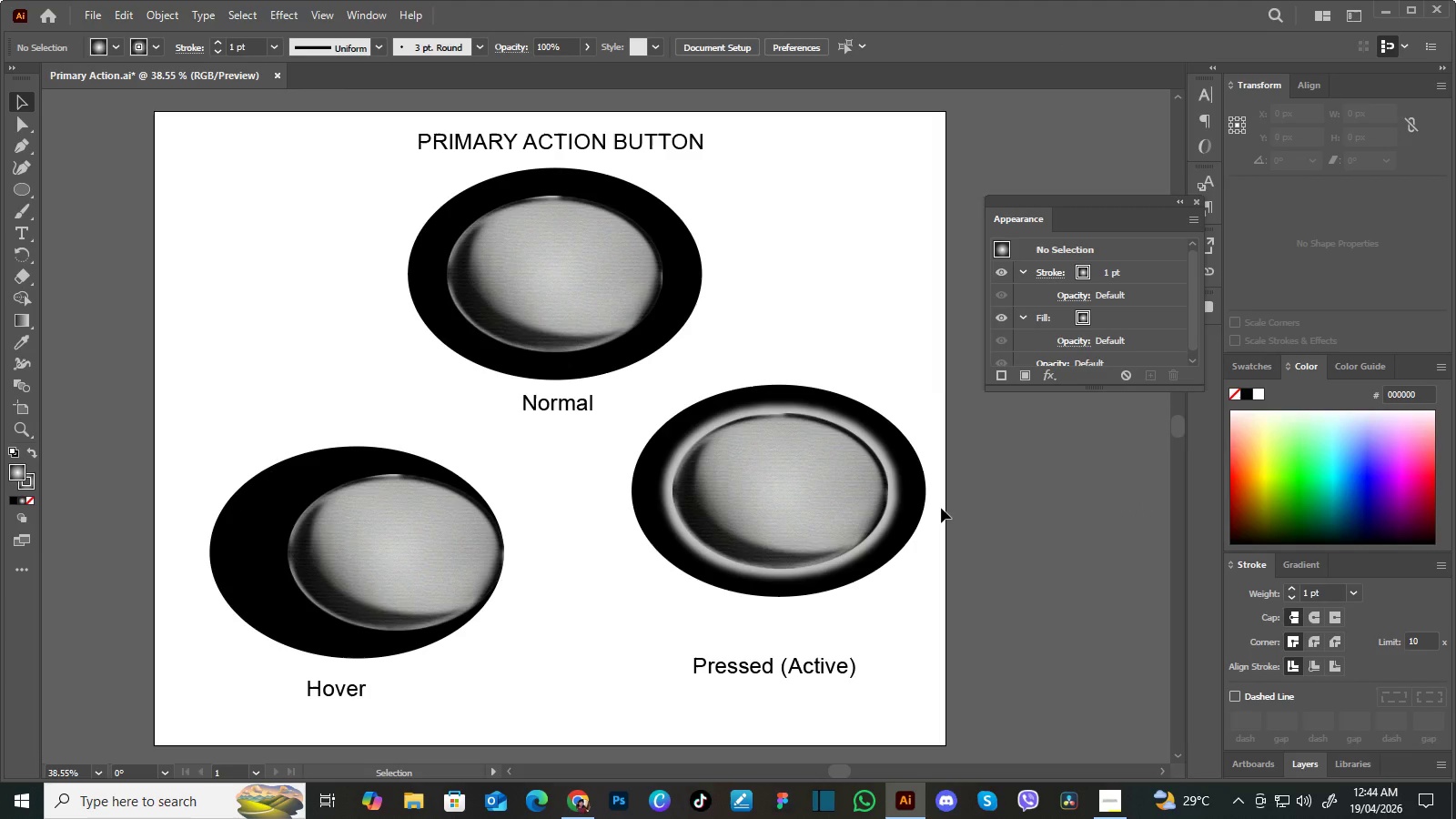 
left_click([884, 505])
 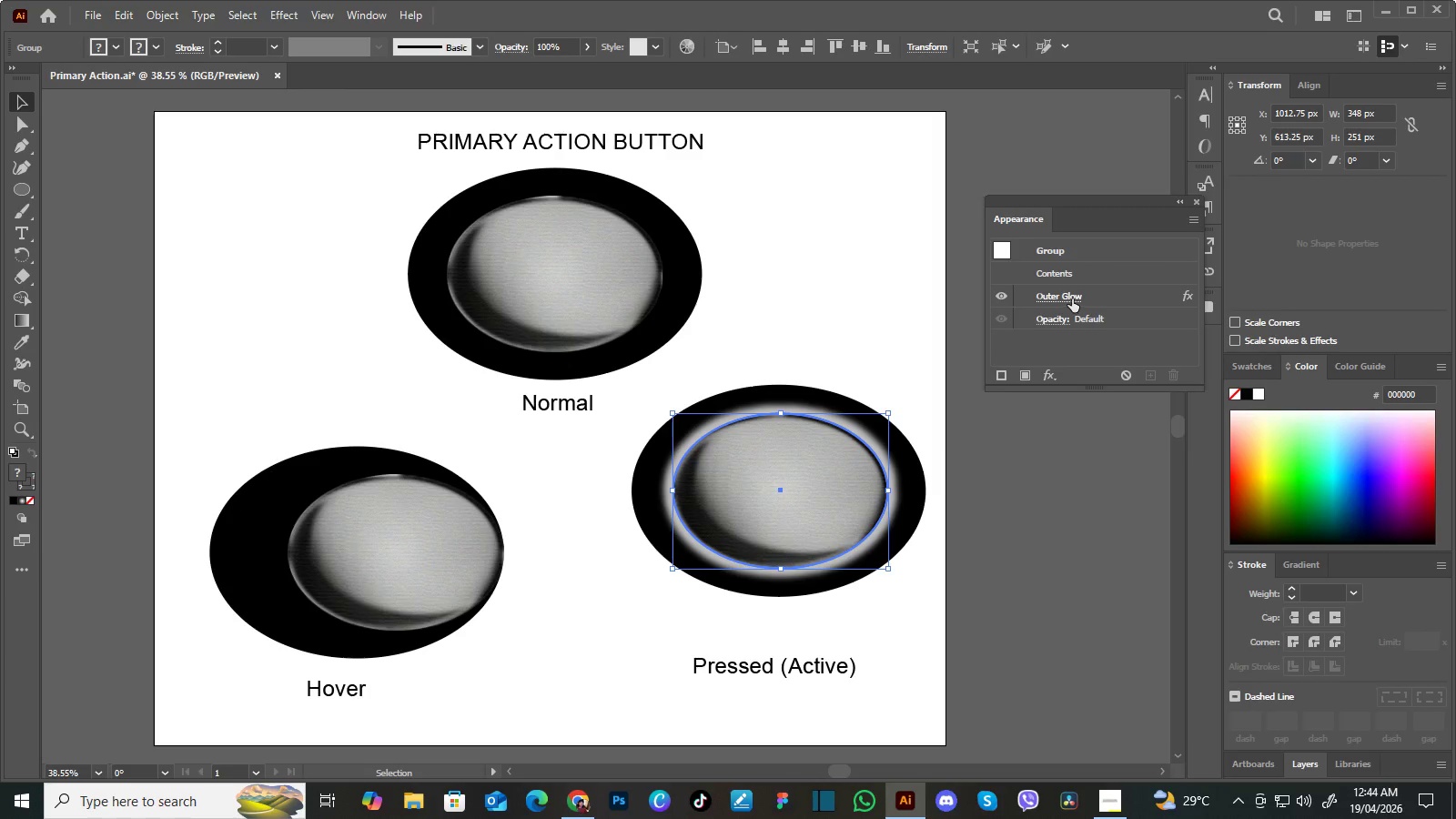 
left_click([1072, 298])
 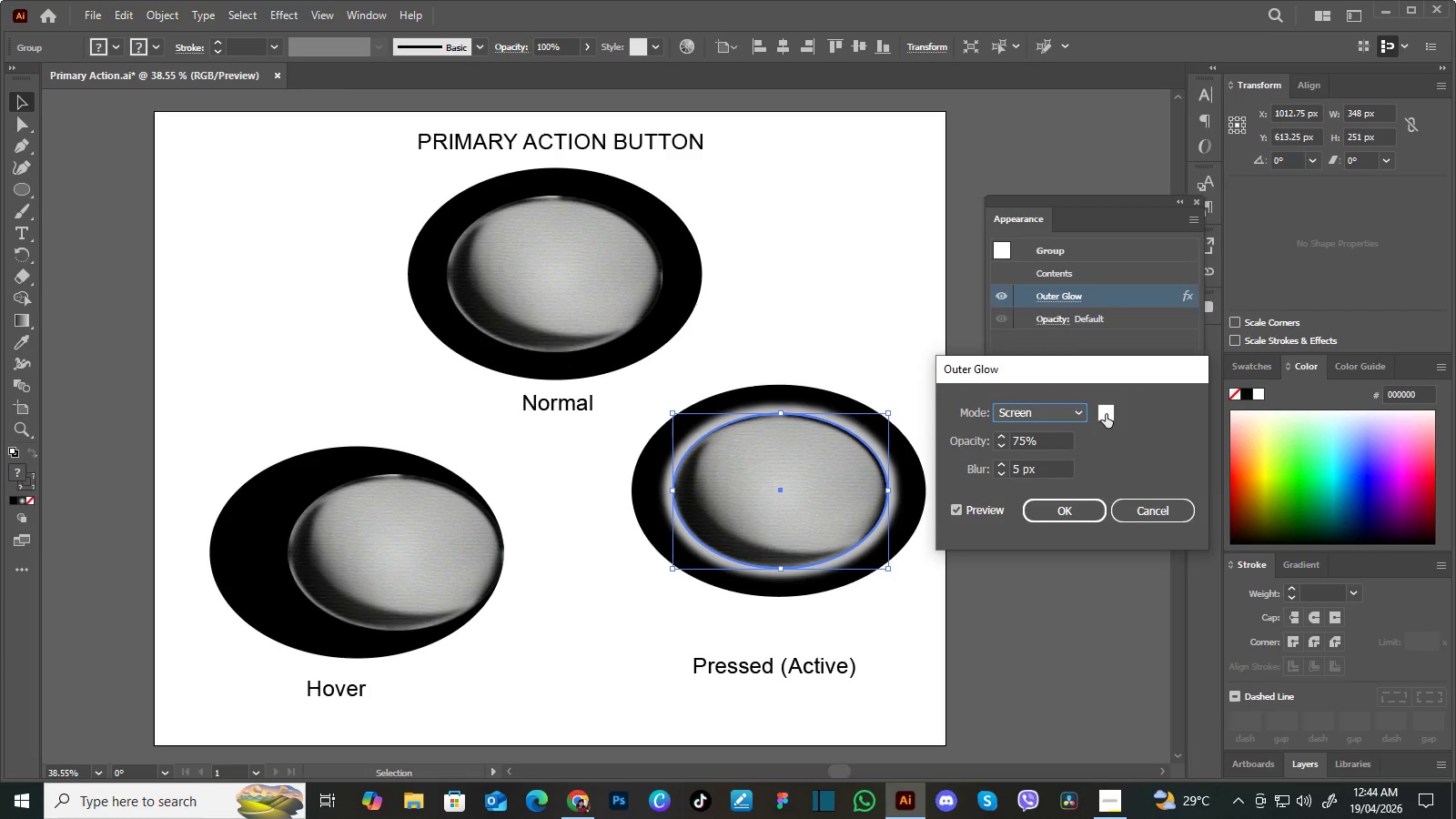 
left_click([1106, 414])
 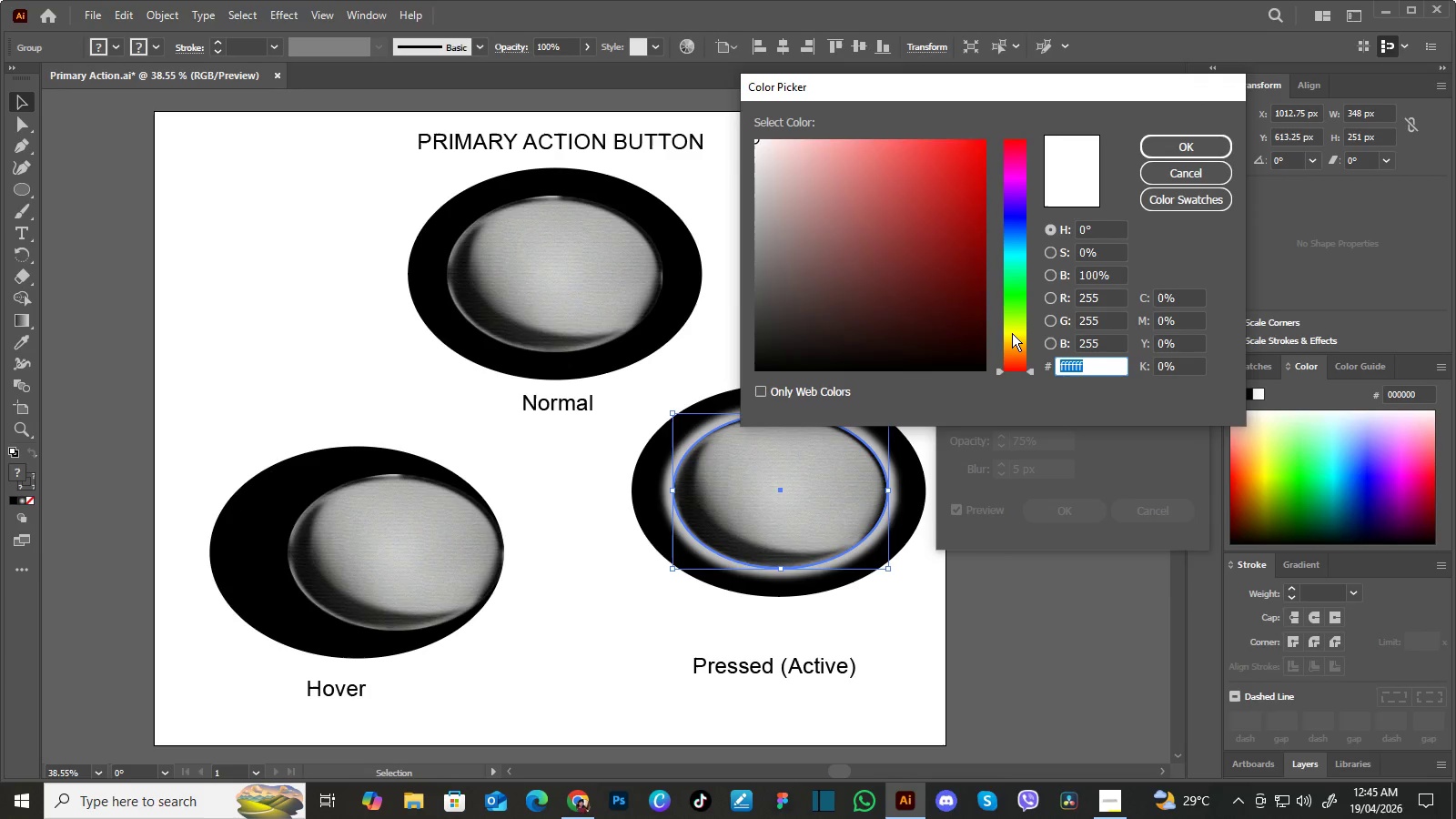 
left_click([1012, 333])
 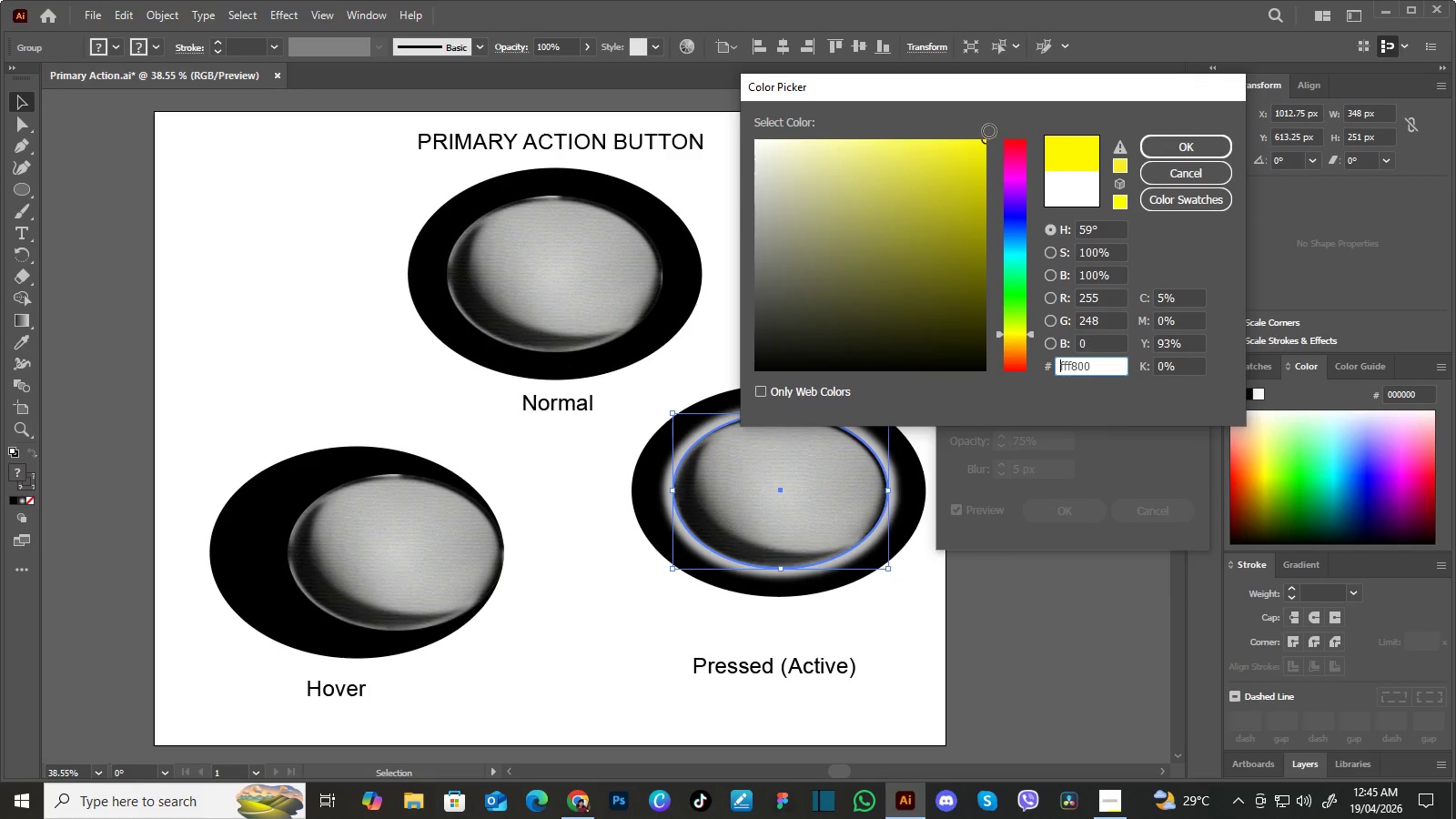 
left_click_drag(start_coordinate=[986, 146], to_coordinate=[991, 128])
 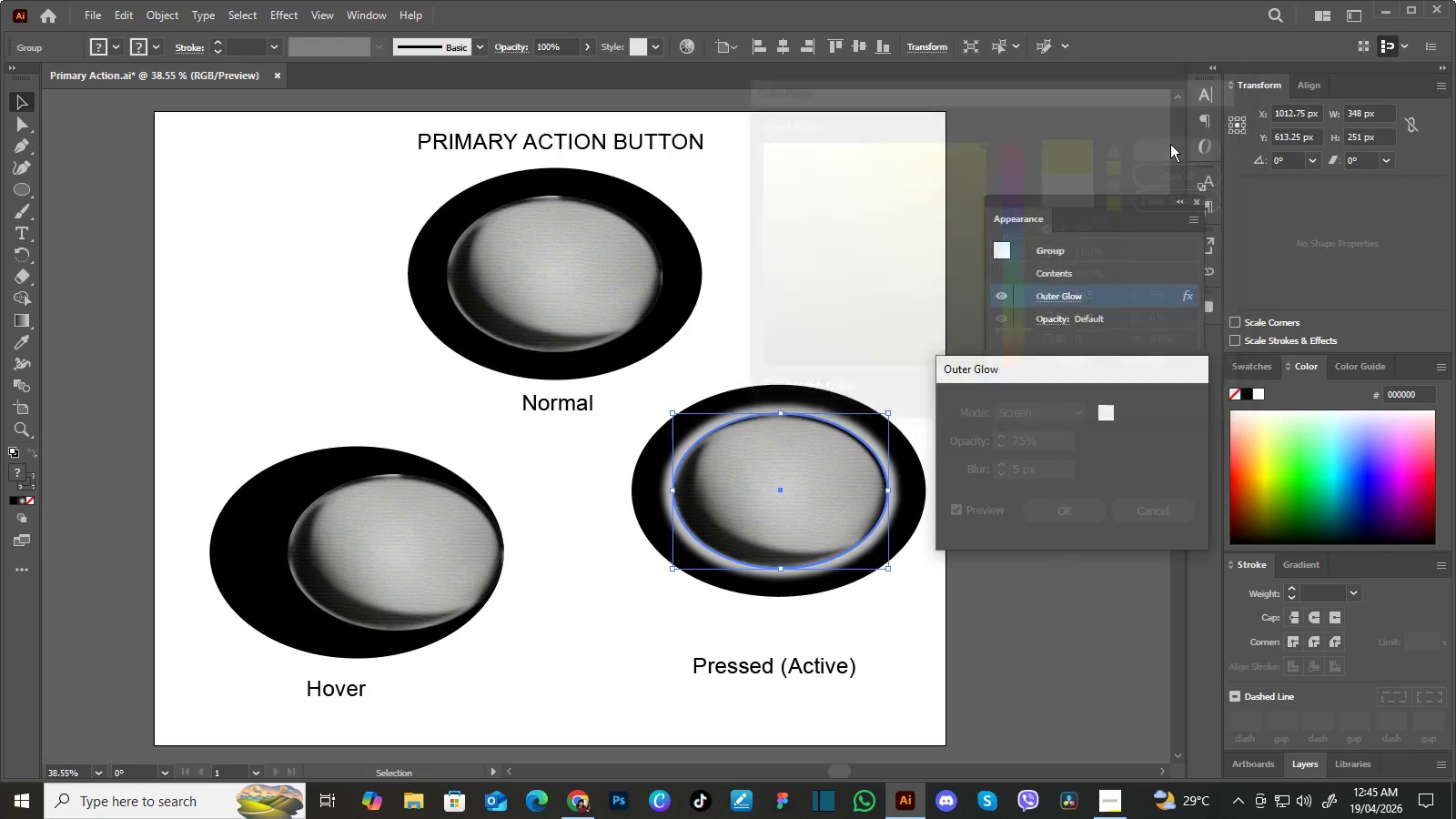 
left_click([1170, 144])
 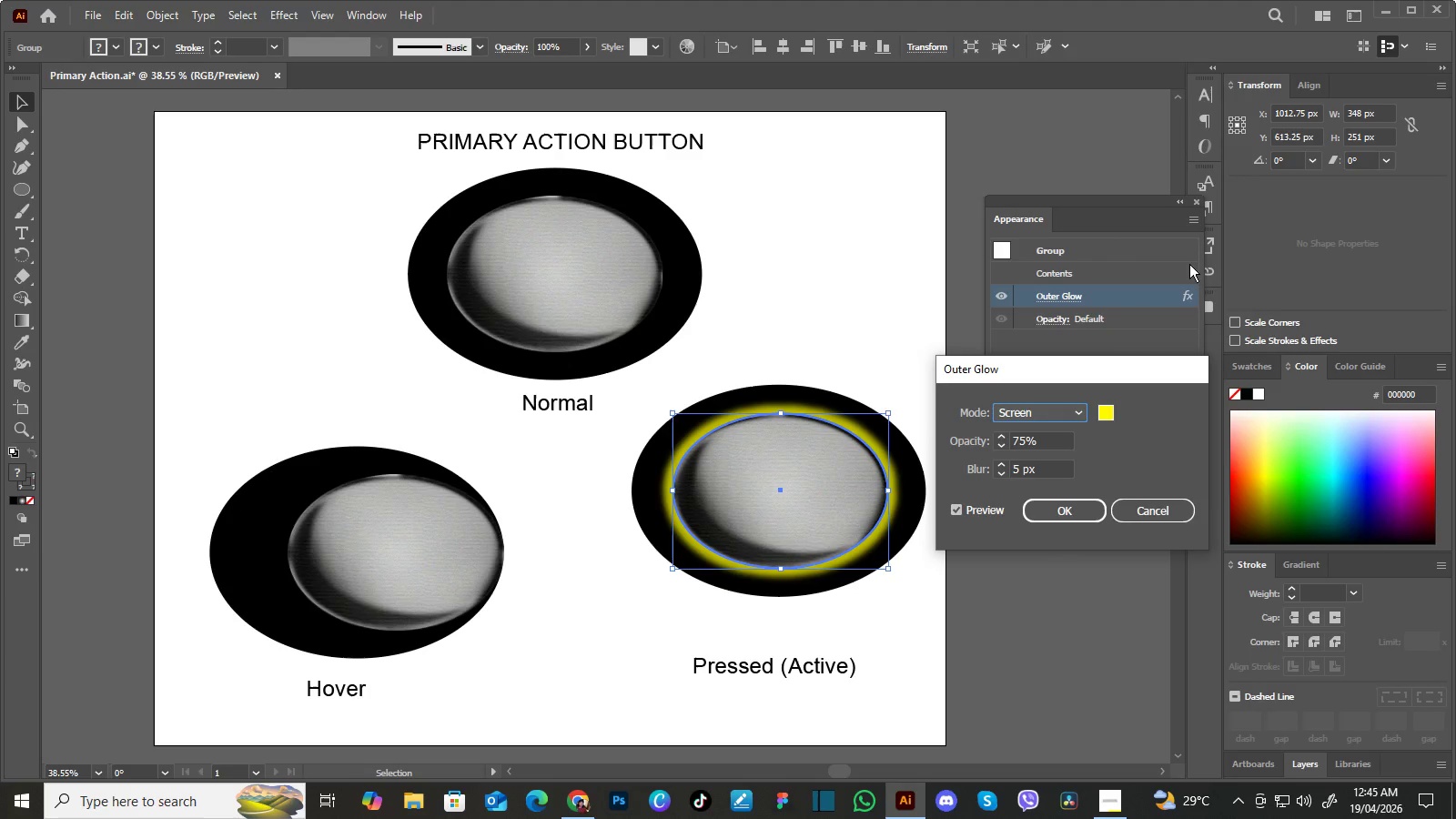 
wait(10.0)
 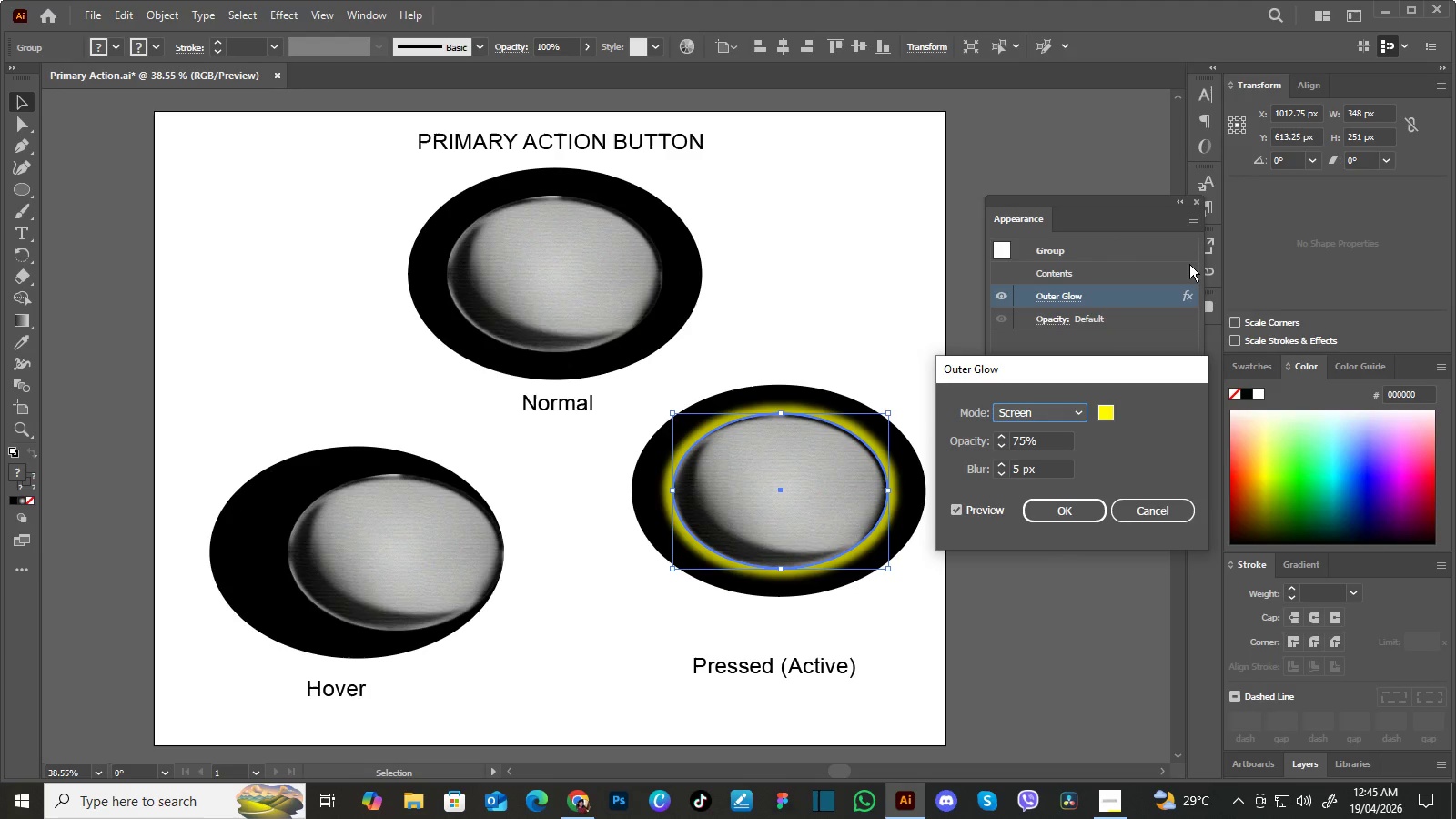 
left_click([1108, 410])
 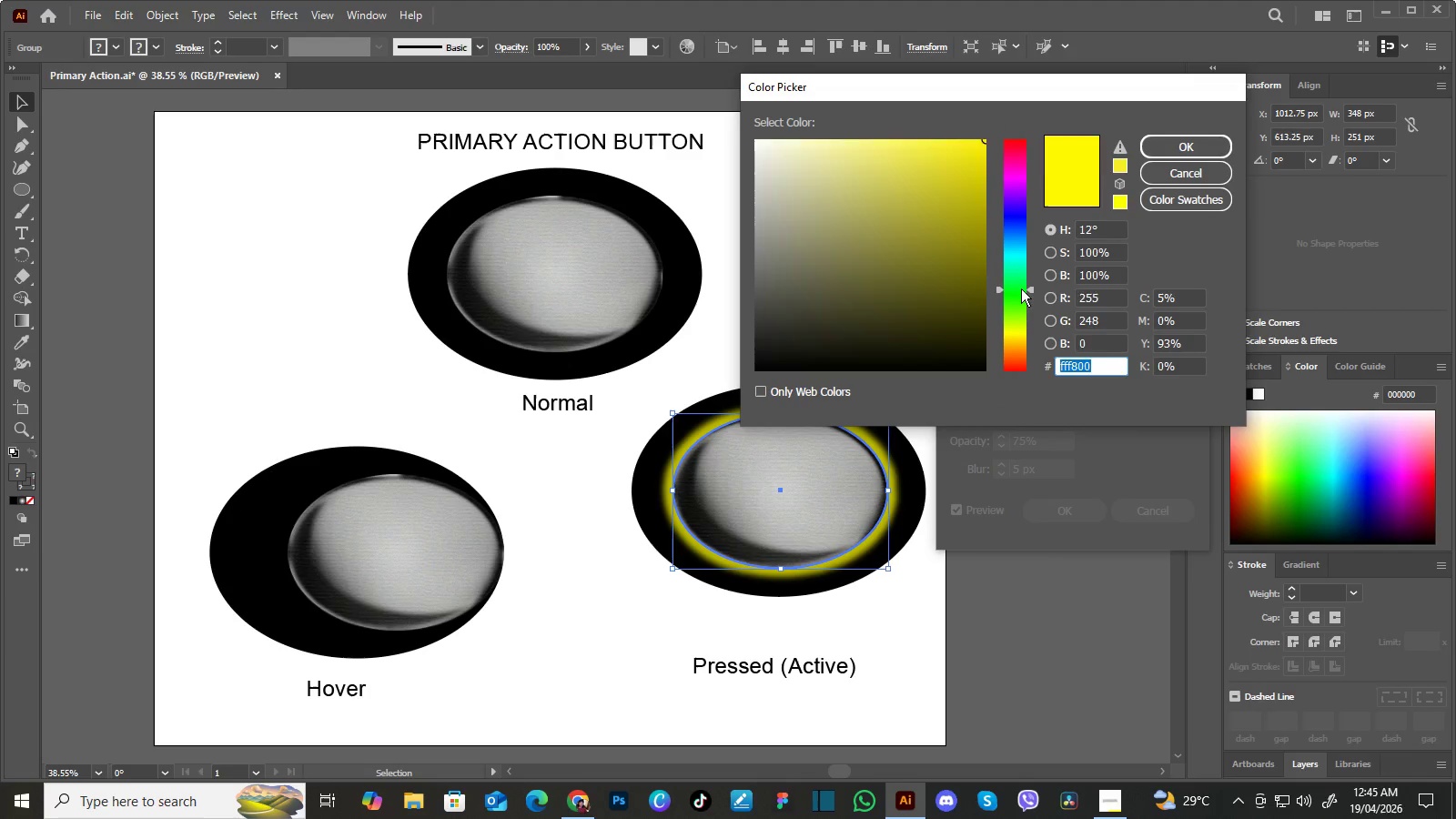 
left_click([1021, 288])
 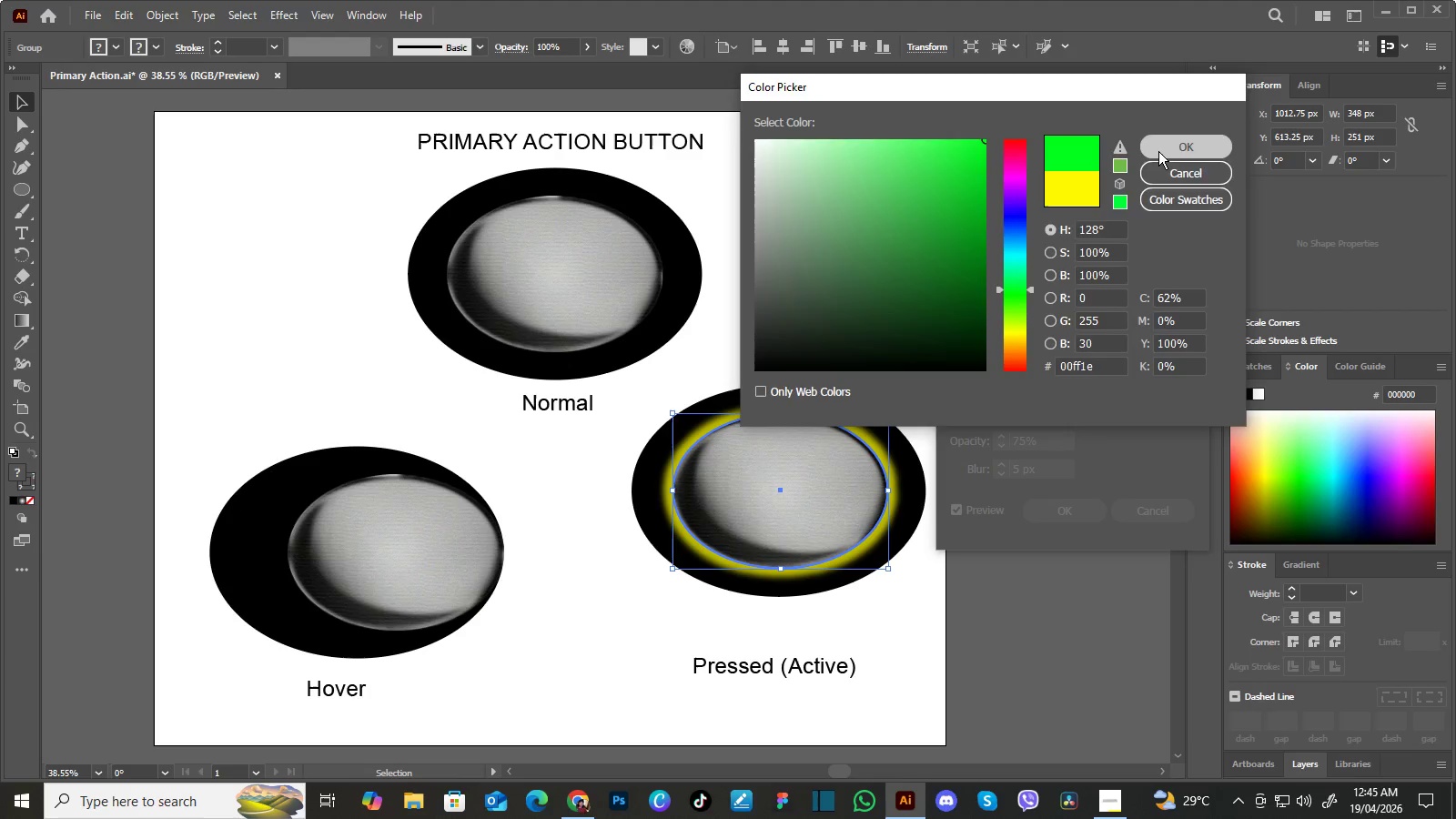 
left_click([1158, 151])
 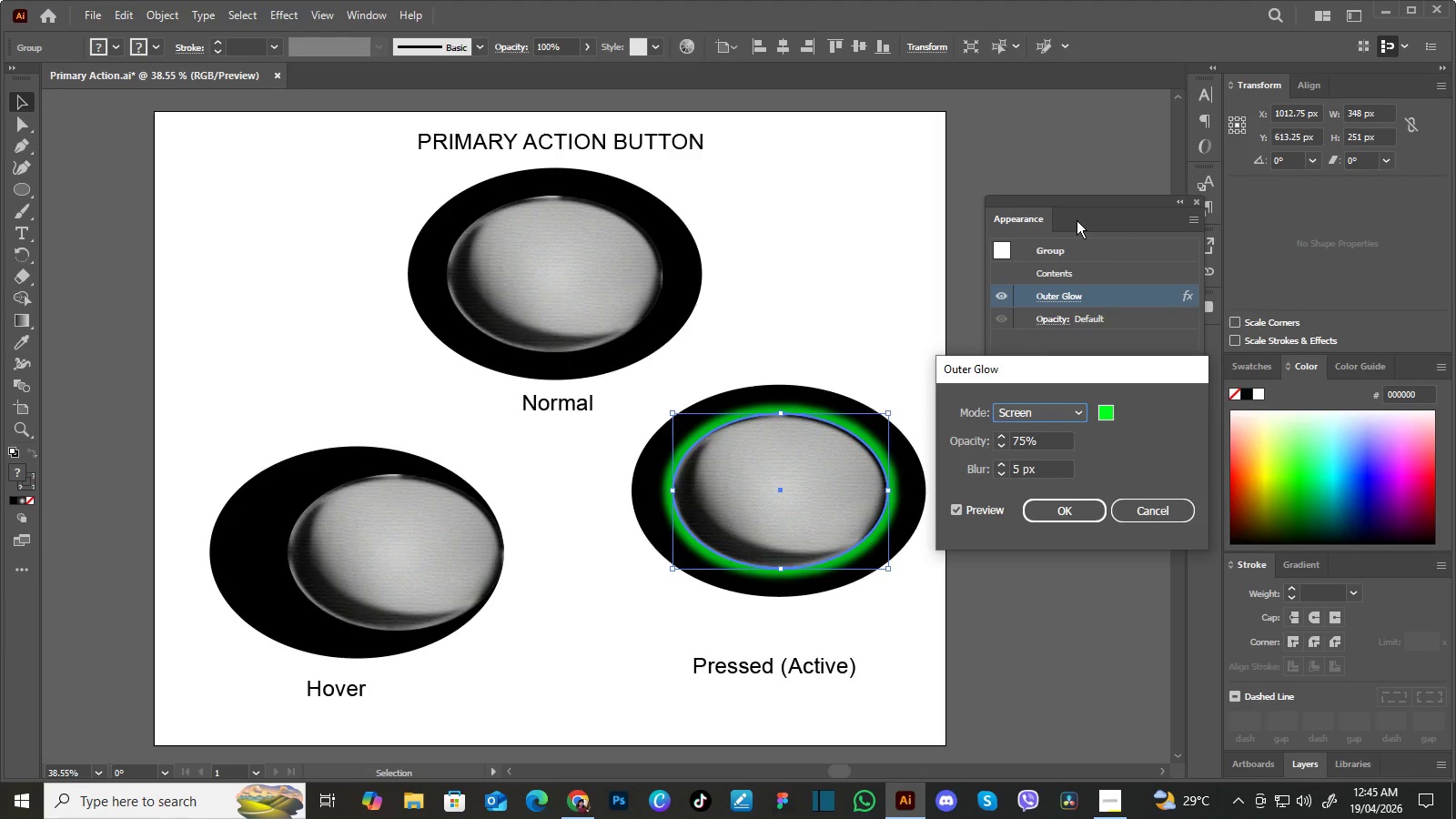 
wait(32.83)
 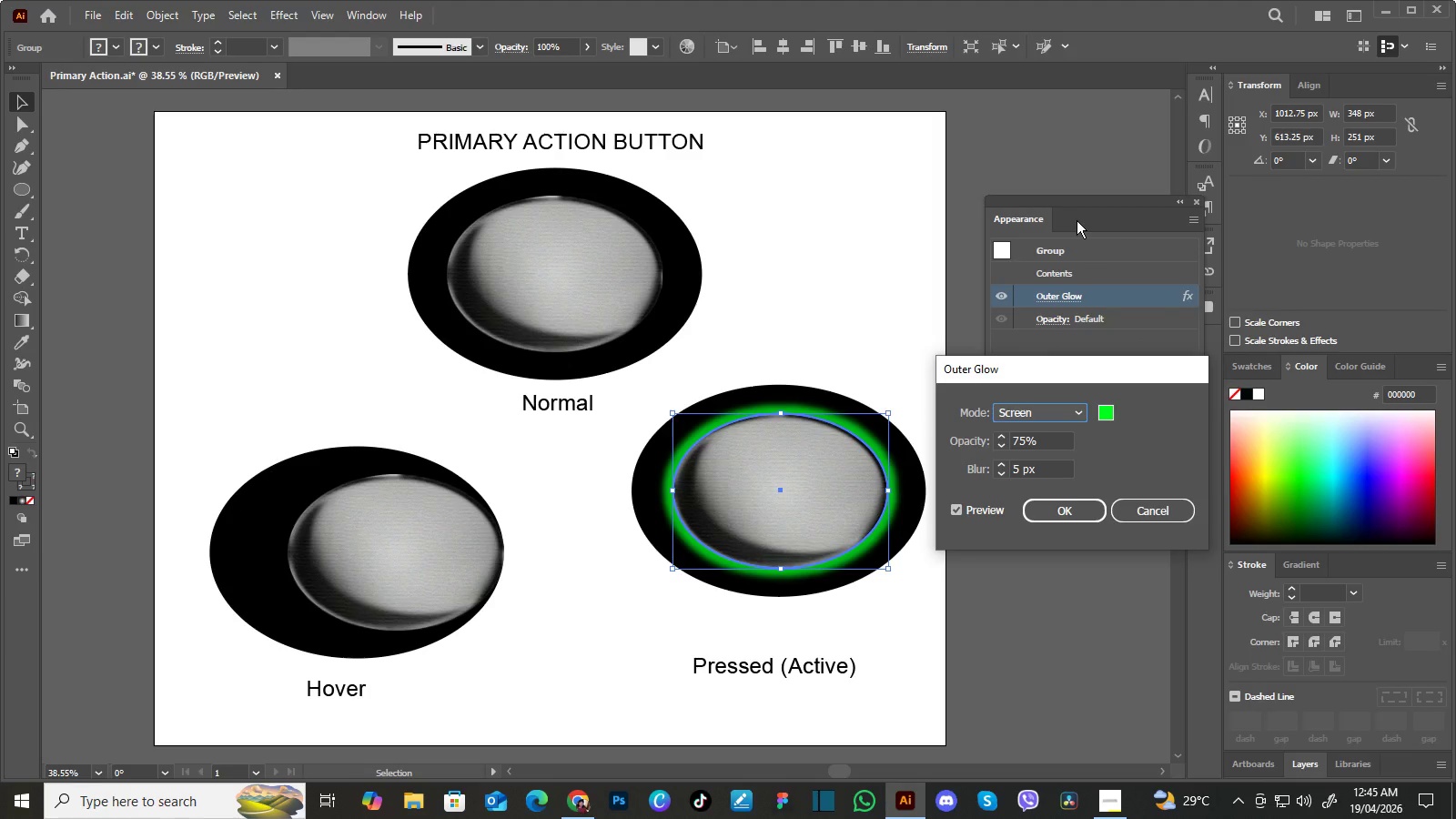 
left_click([1106, 798])